 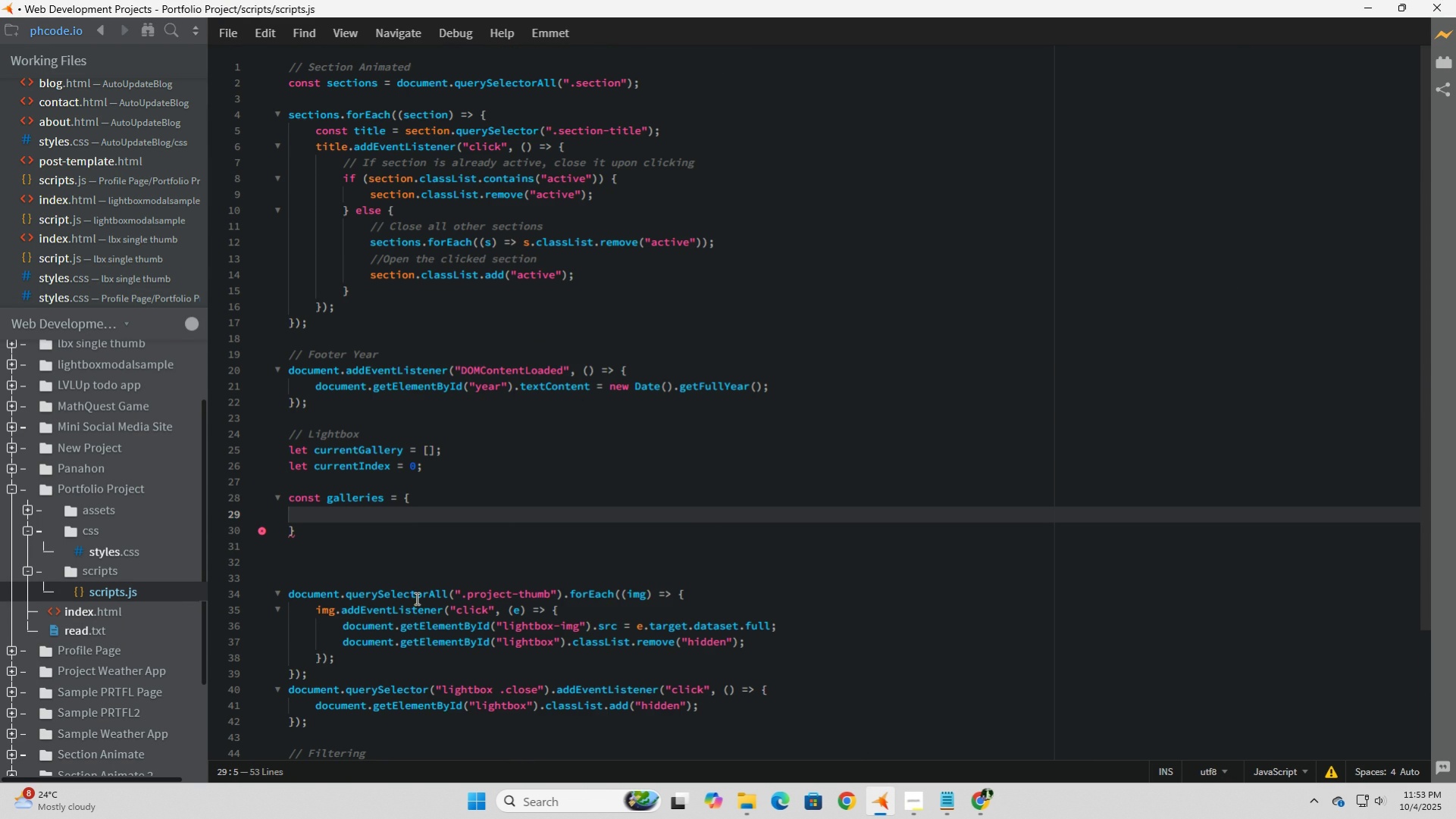 
scroll: coordinate [425, 657], scroll_direction: down, amount: 5.0
 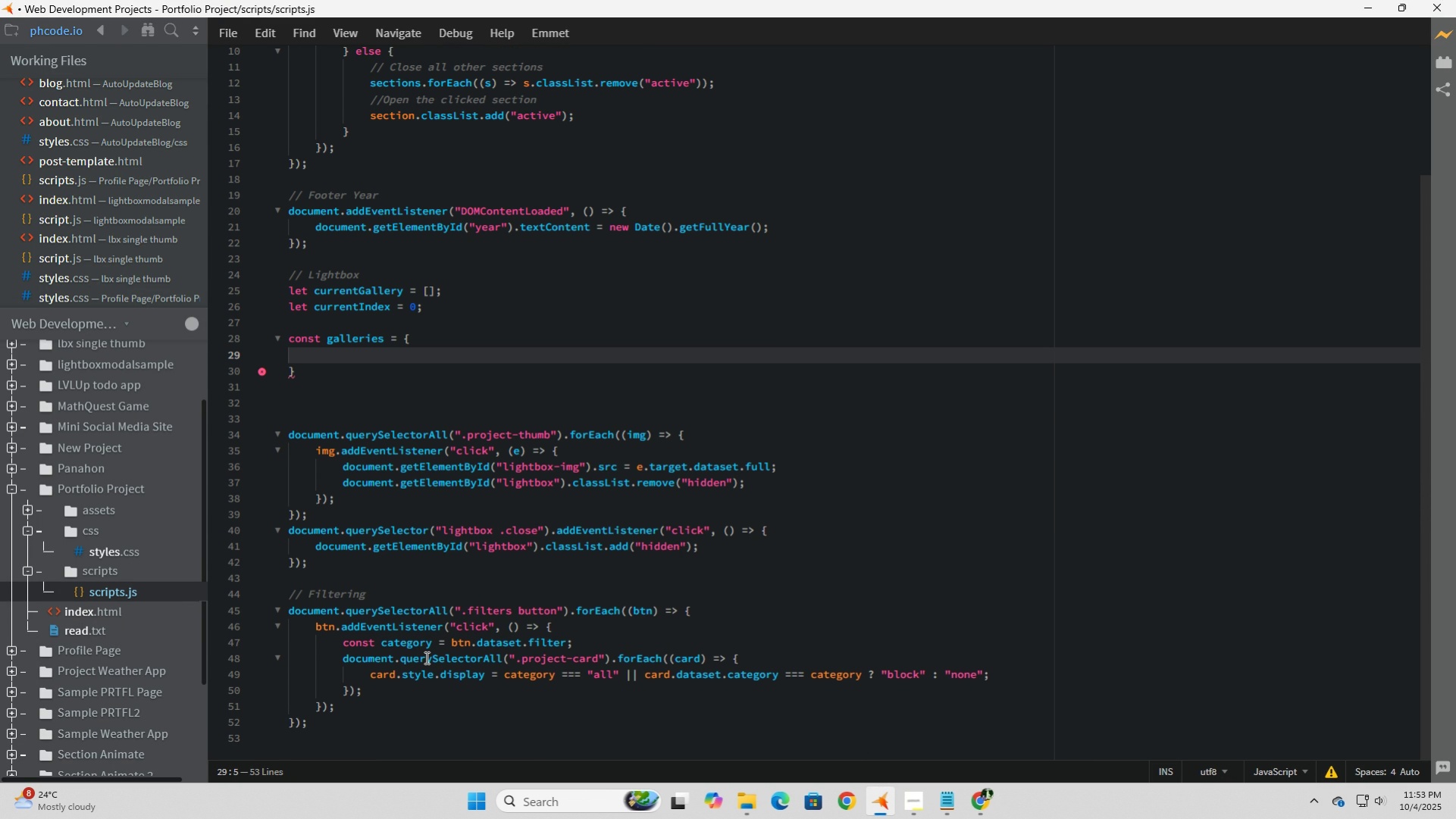 
wait(6.2)
 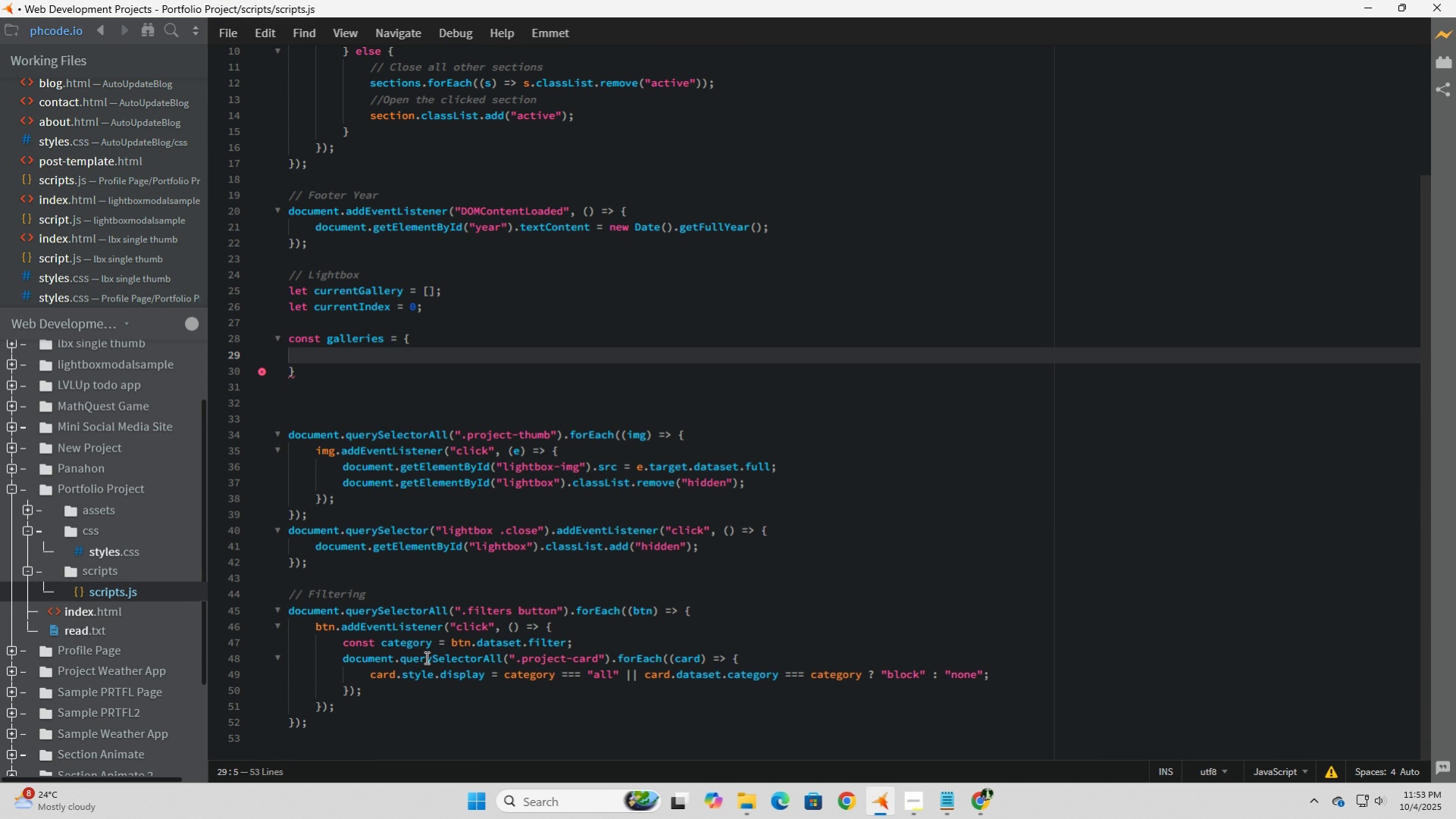 
scroll: coordinate [425, 657], scroll_direction: down, amount: 1.0
 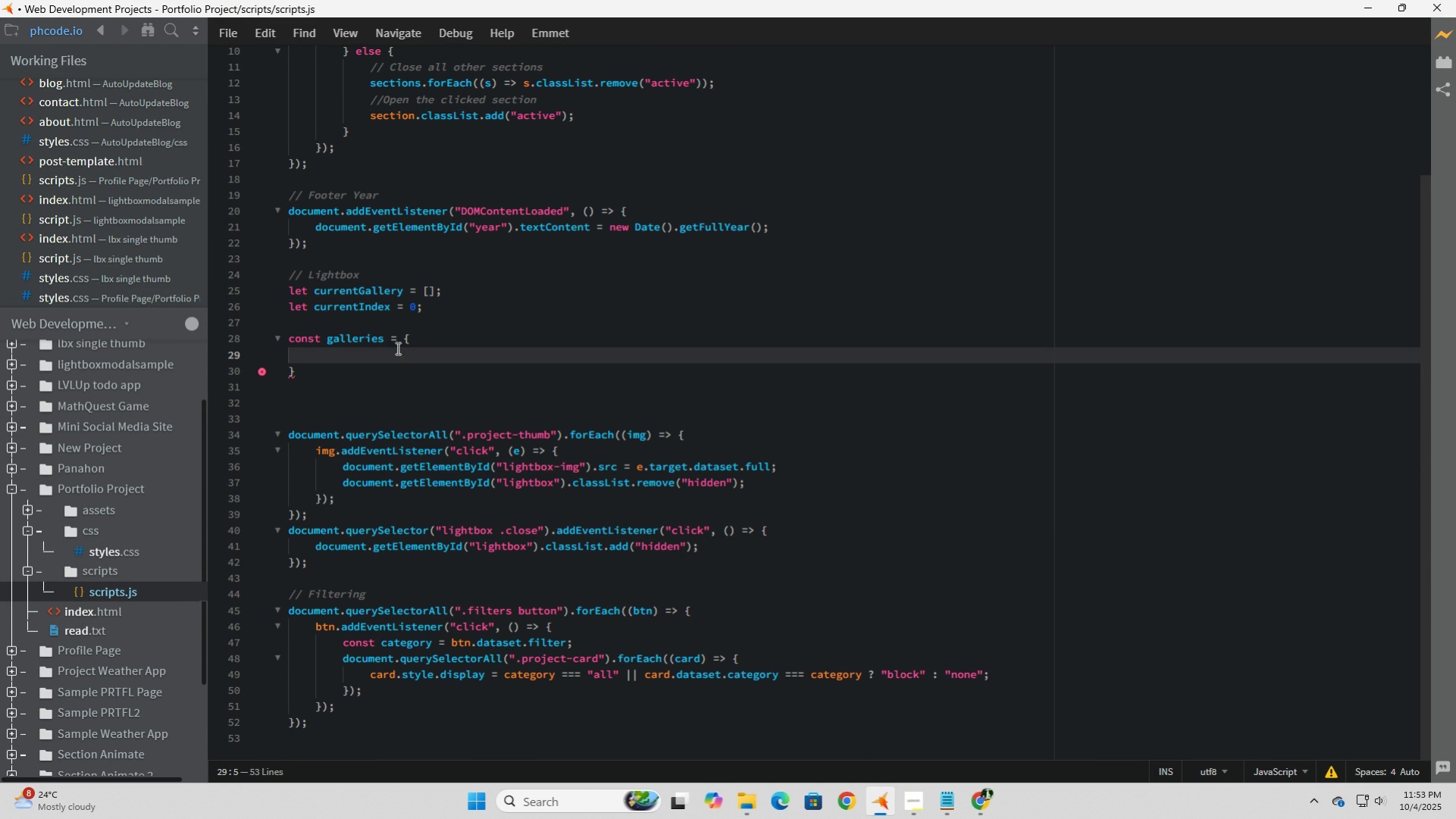 
left_click([396, 348])
 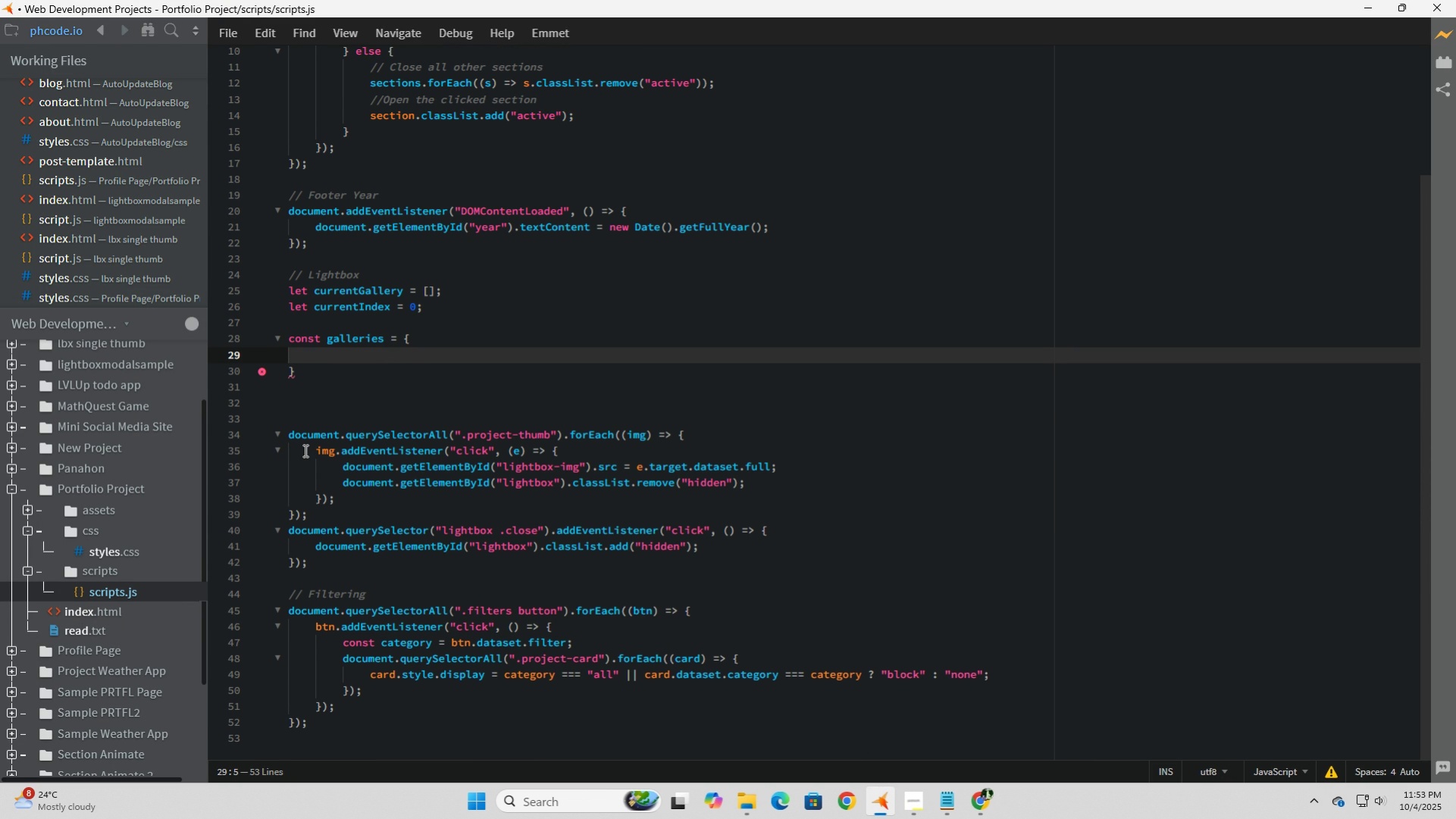 
wait(19.86)
 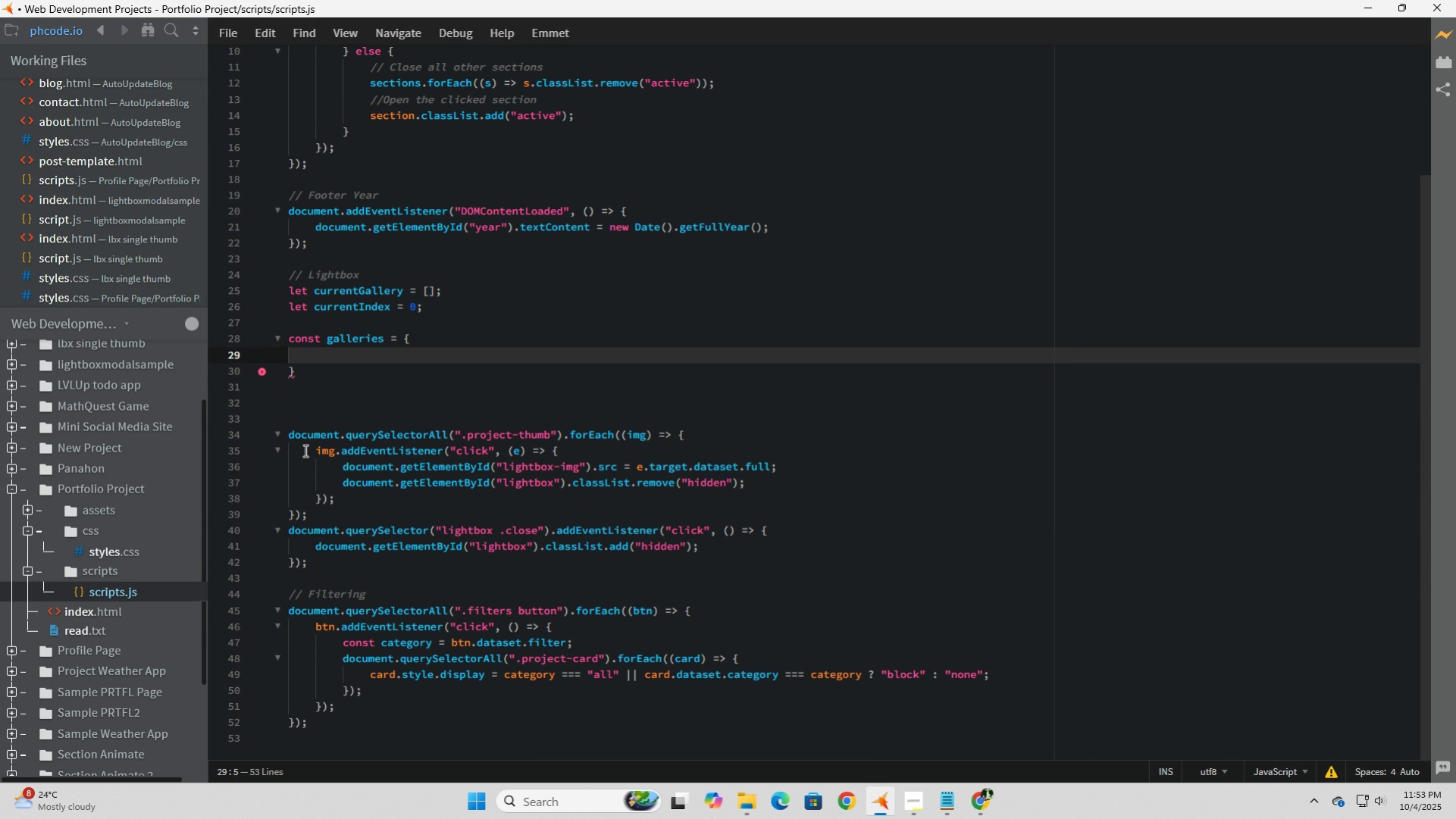 
type(galler1)
key(Backspace)
type(y1: {)
key(Backspace)
type([)